 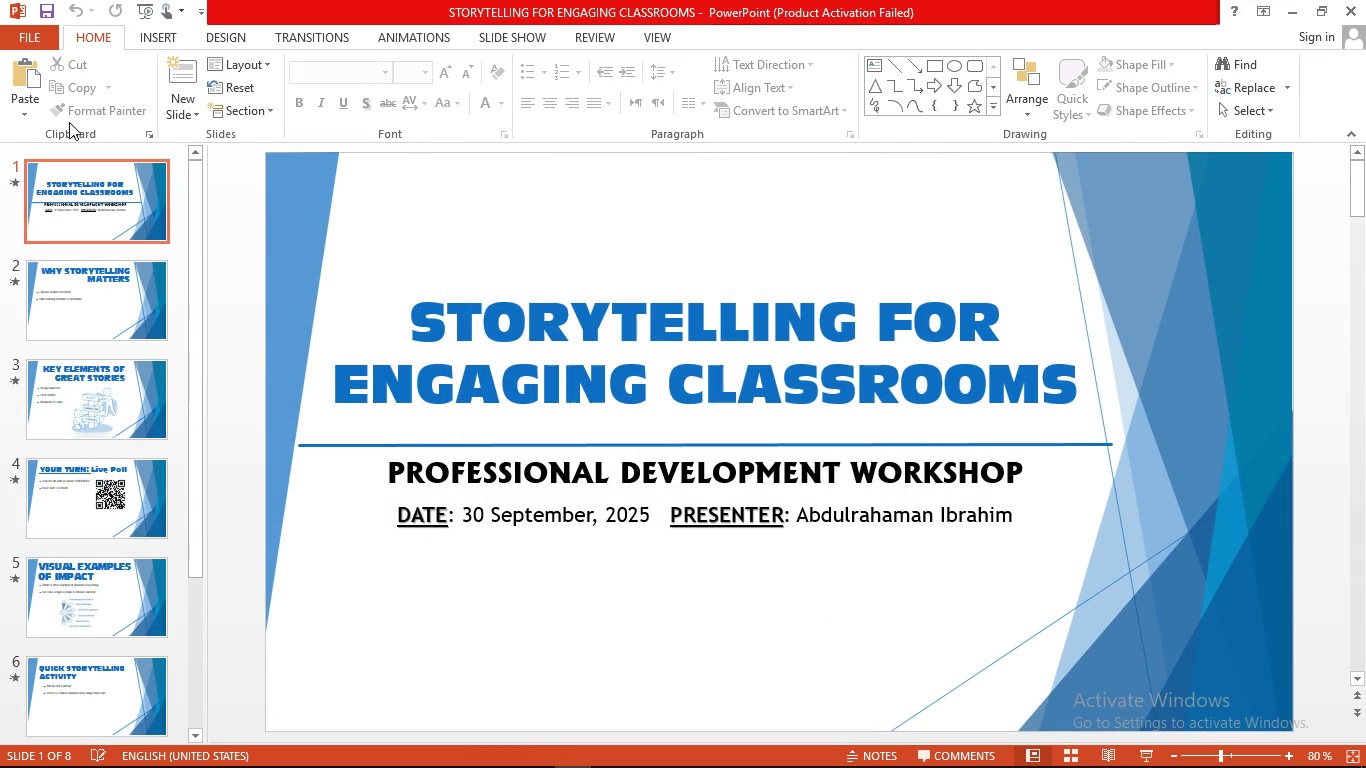 
left_click([74, 179])
 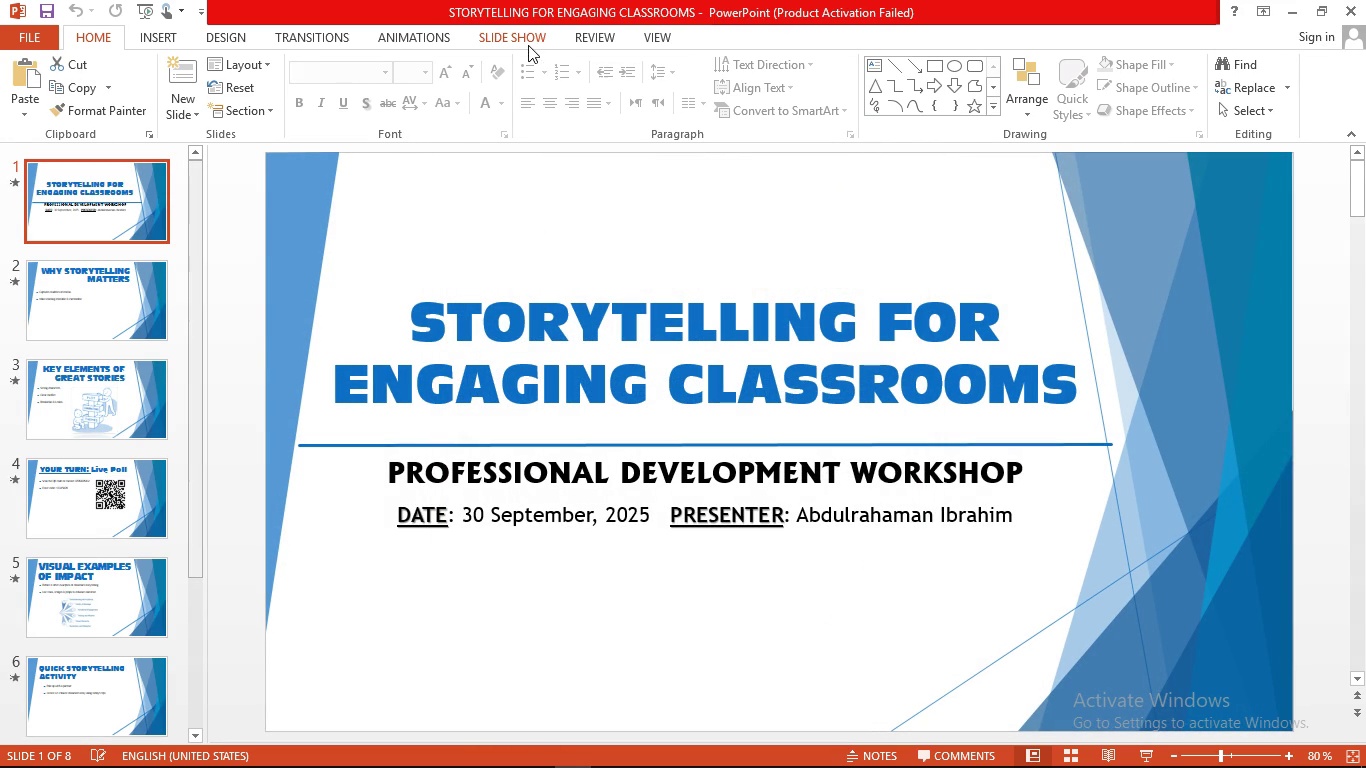 
left_click([525, 44])
 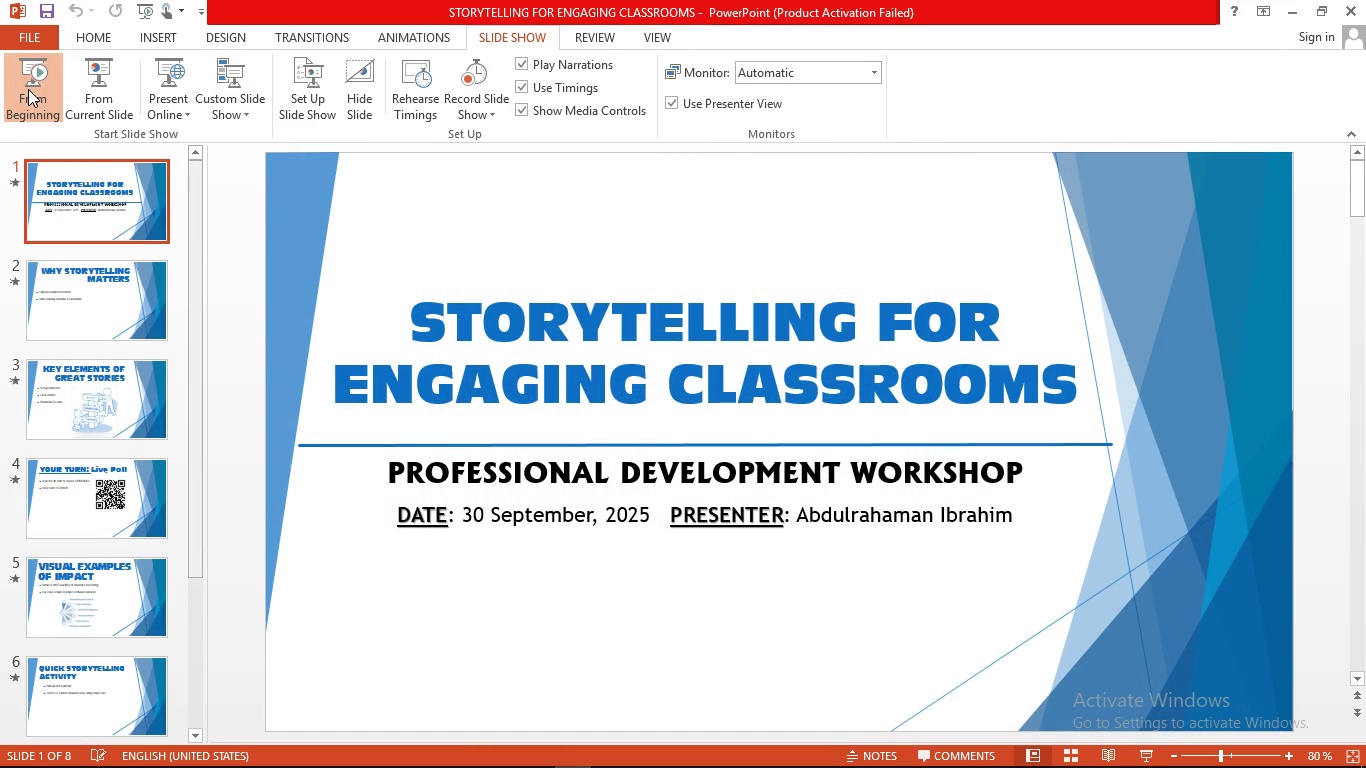 
left_click([28, 89])
 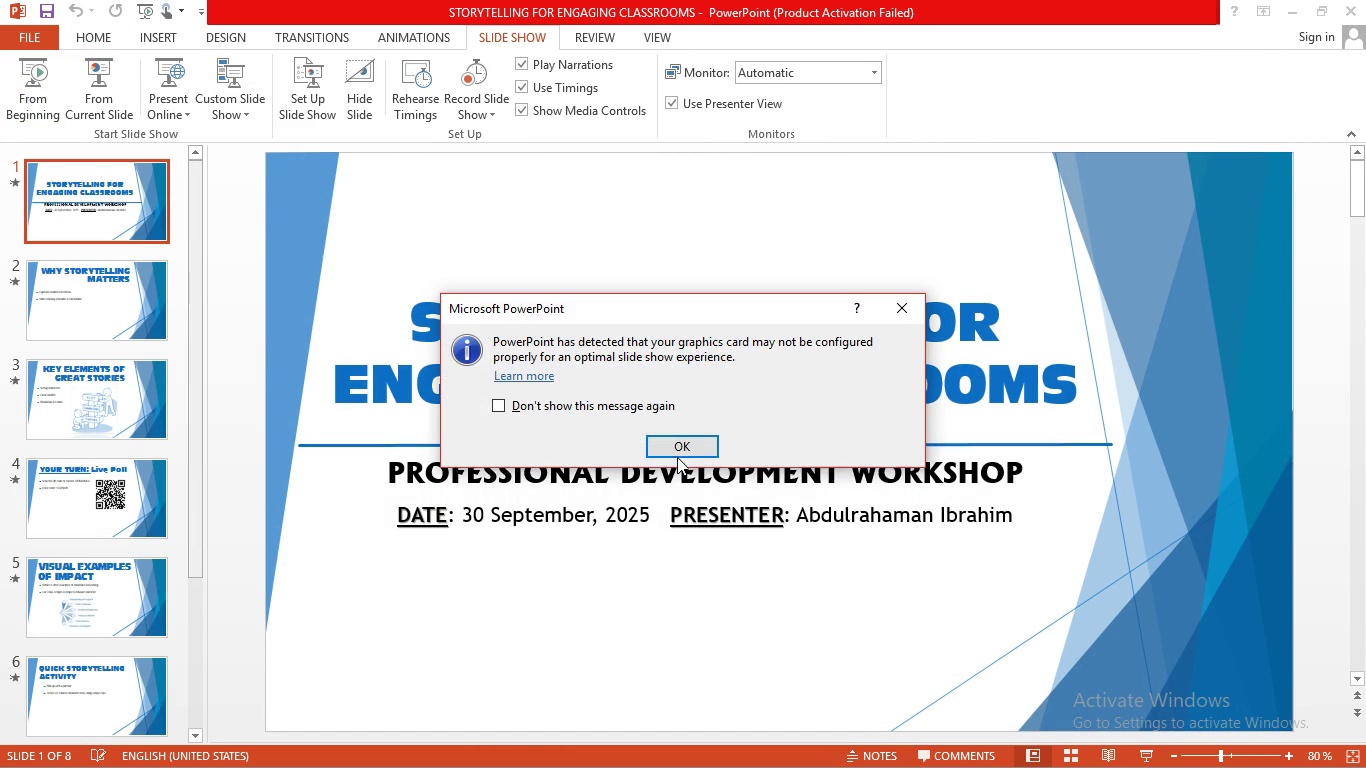 
left_click([677, 457])
 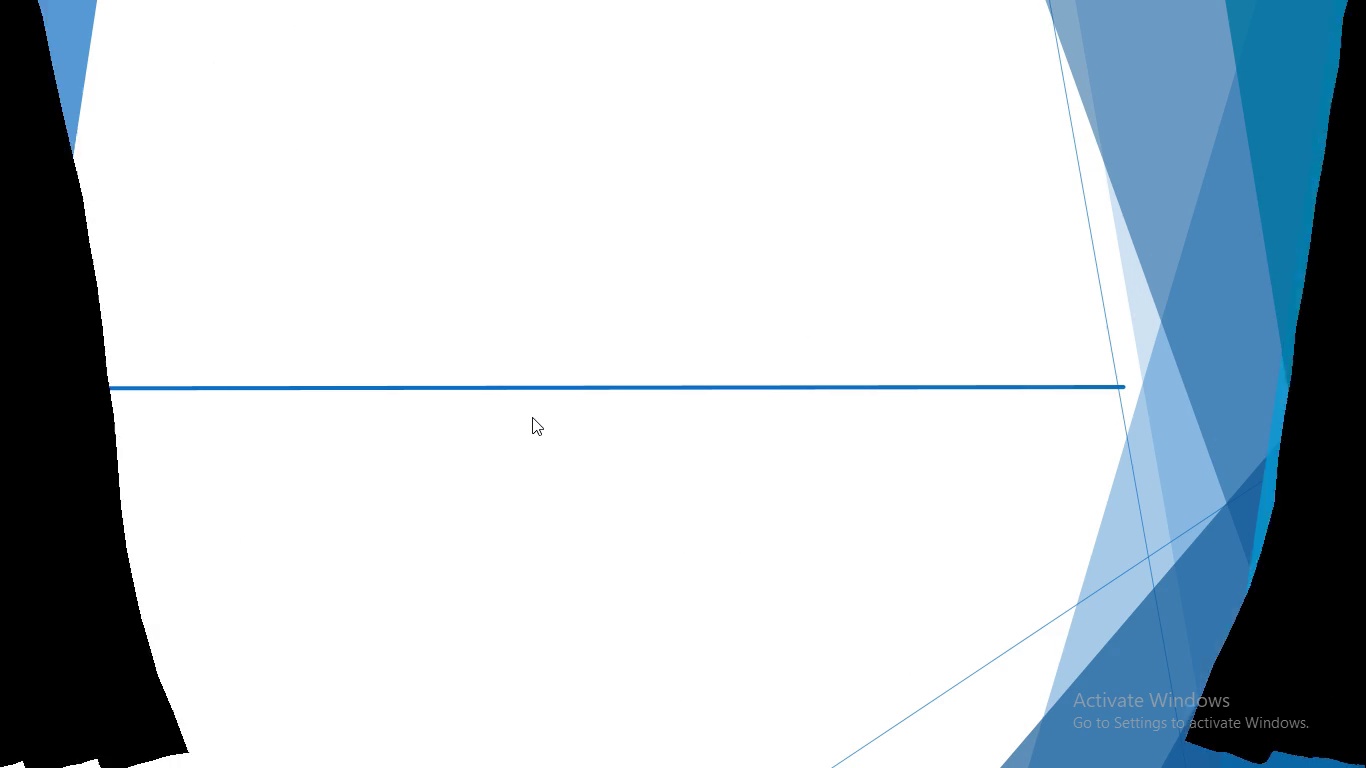 
wait(6.46)
 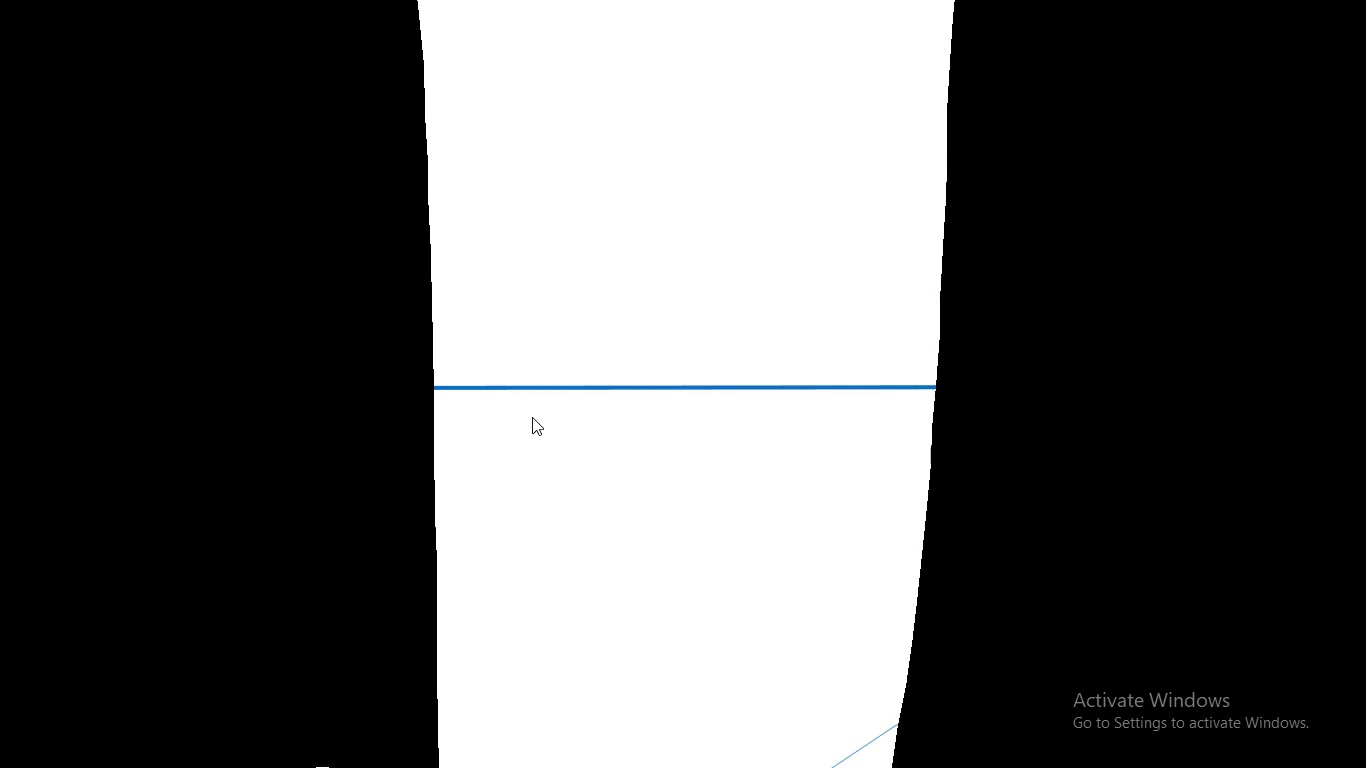 
left_click([532, 417])
 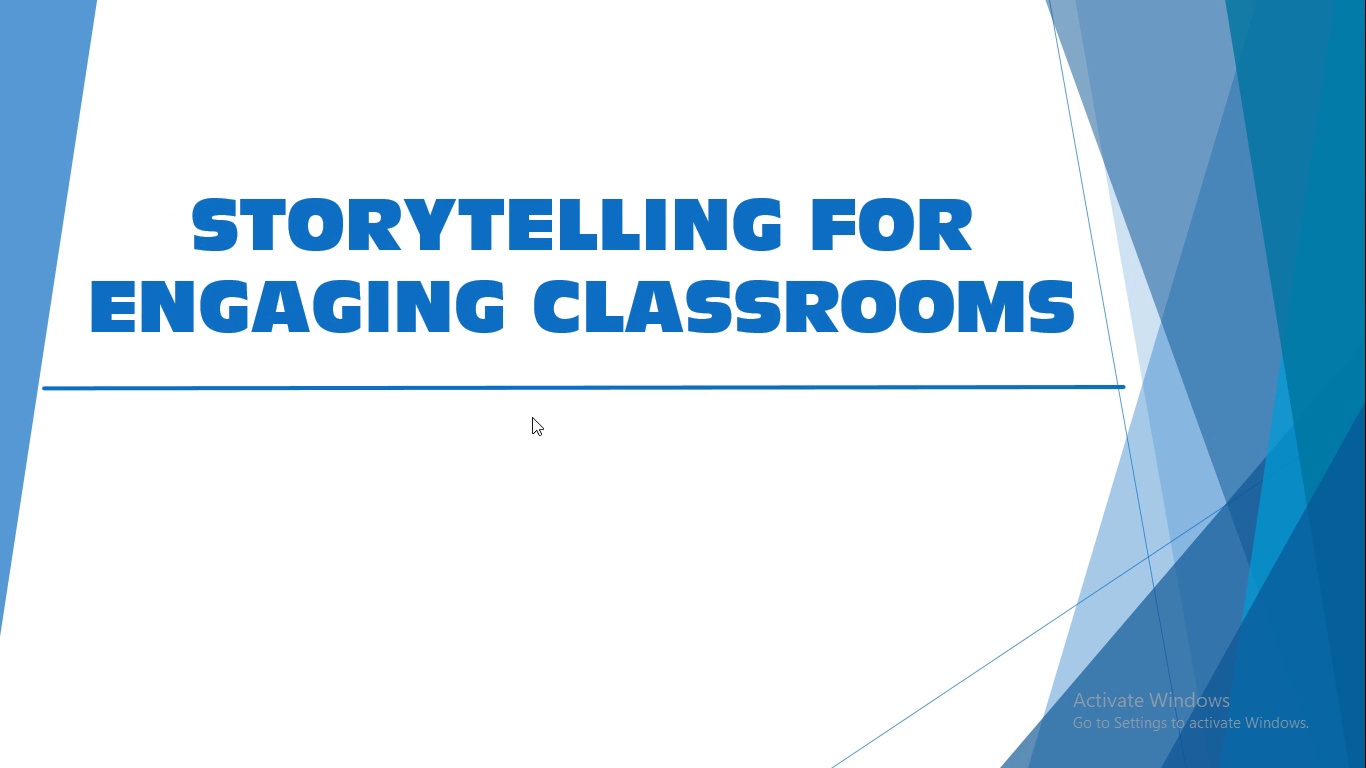 
wait(20.38)
 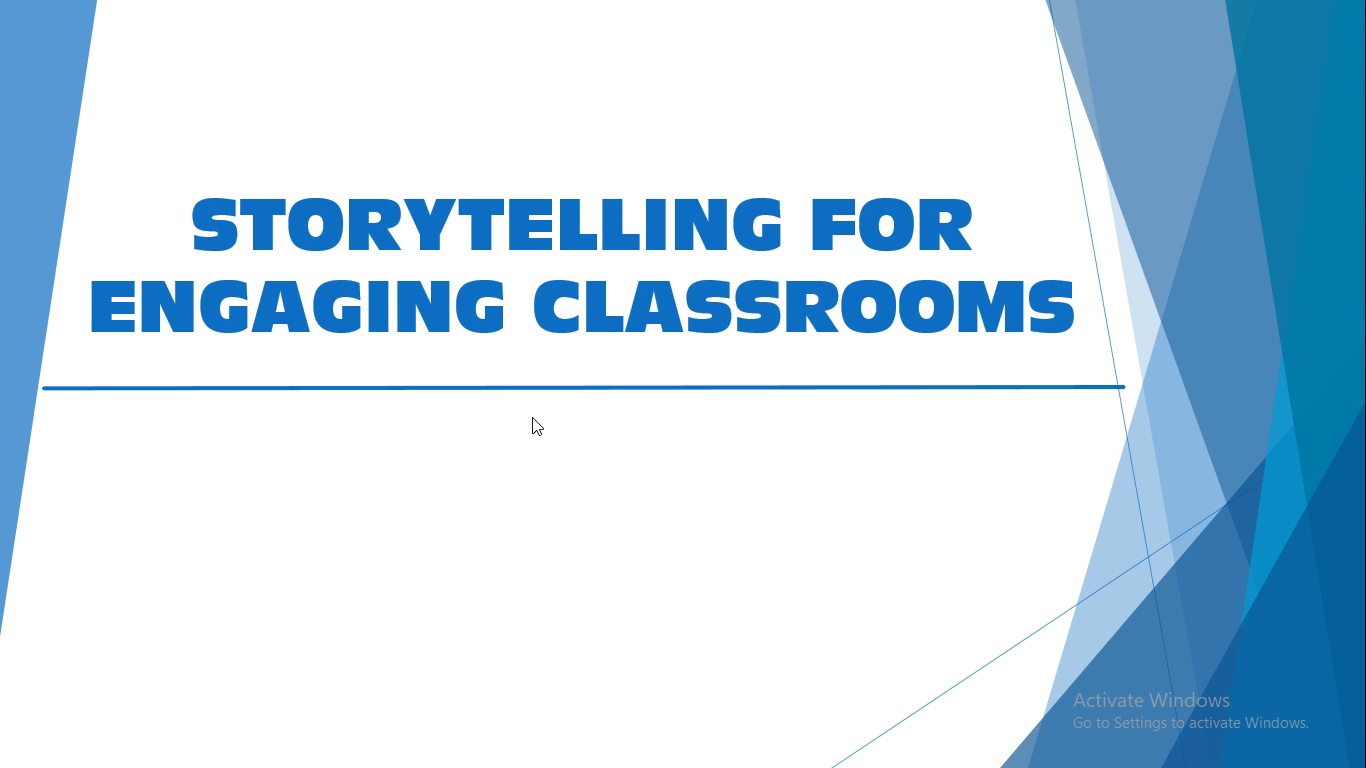 
left_click([533, 417])
 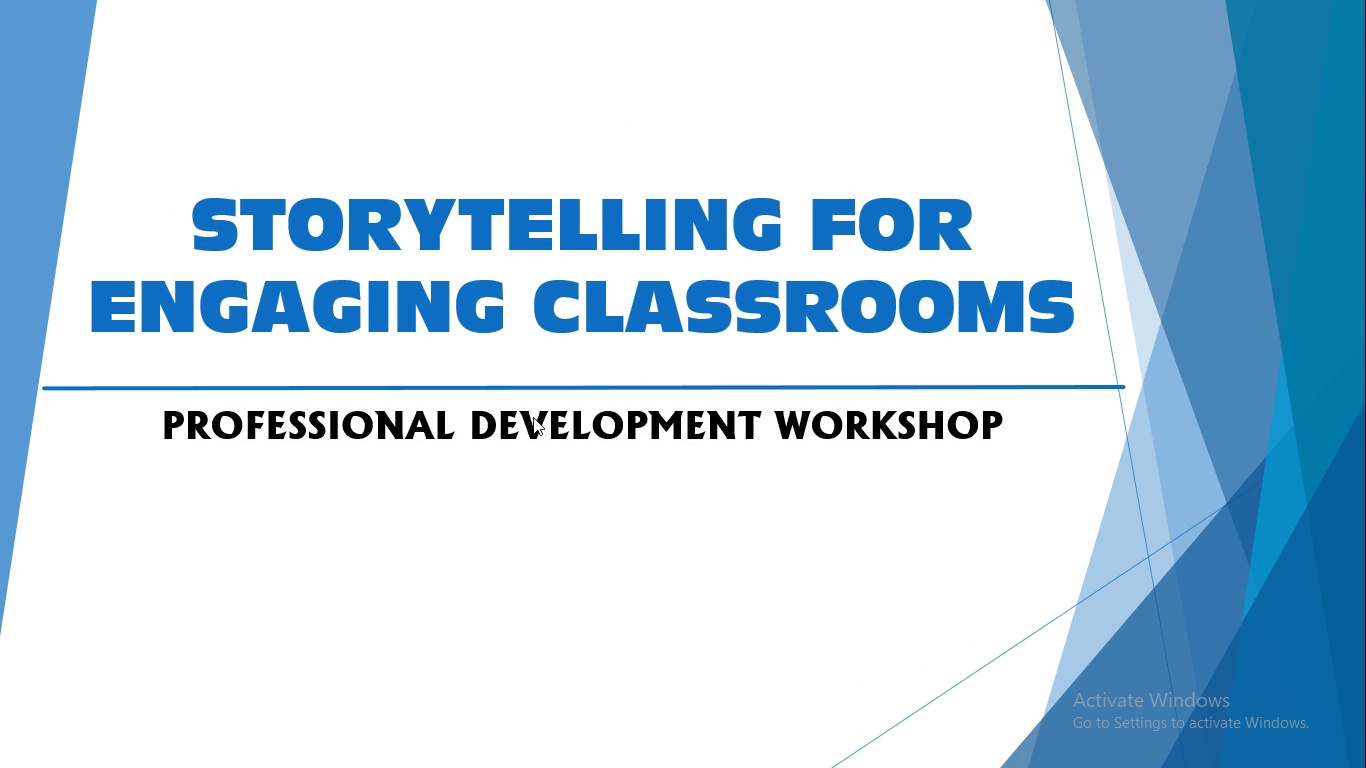 
left_click([533, 417])
 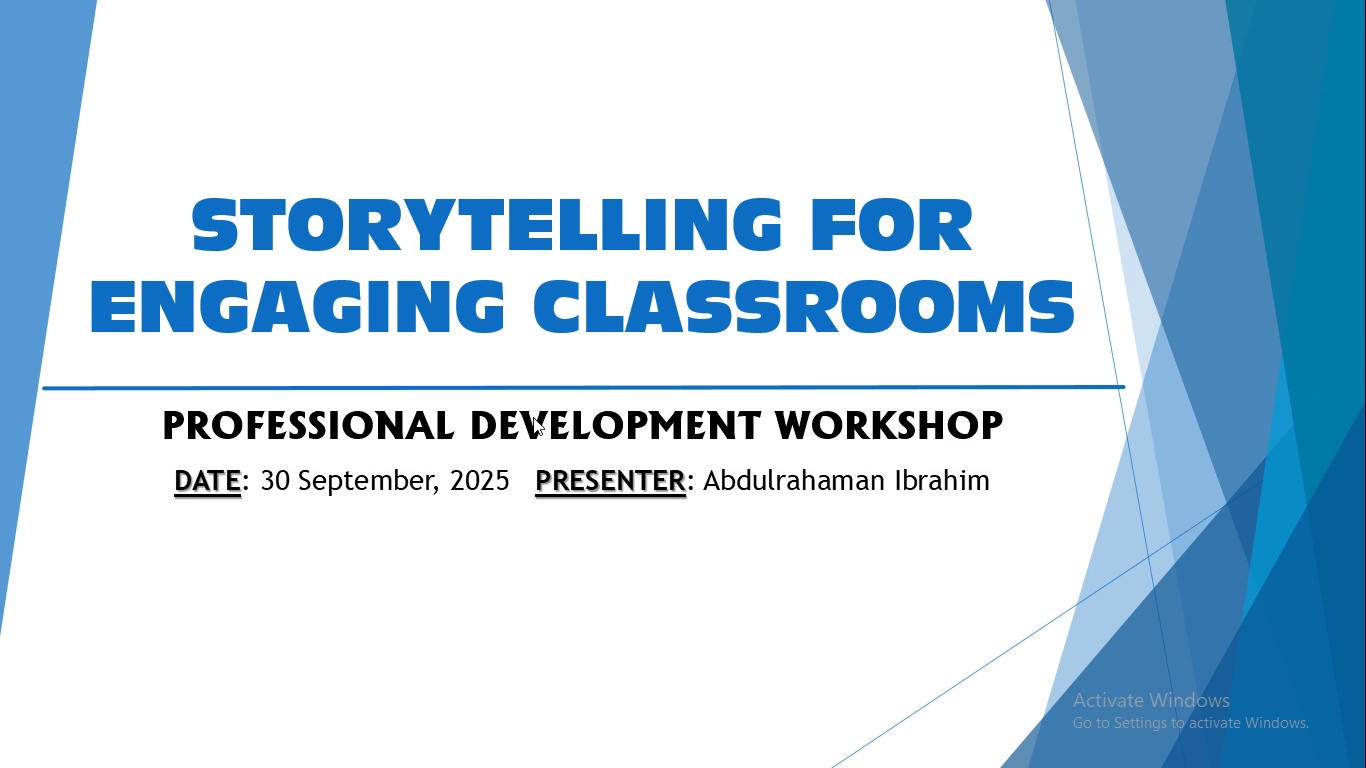 
left_click([533, 417])
 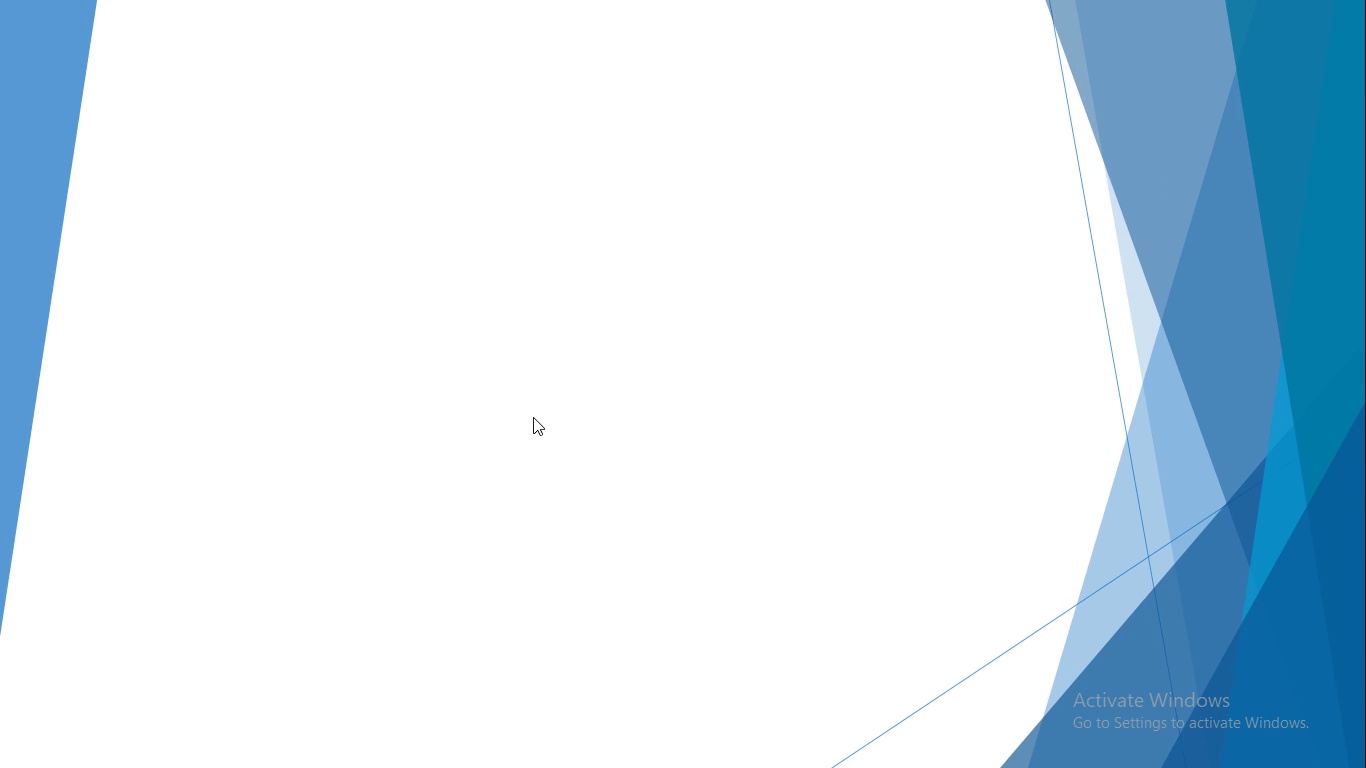 
wait(7.98)
 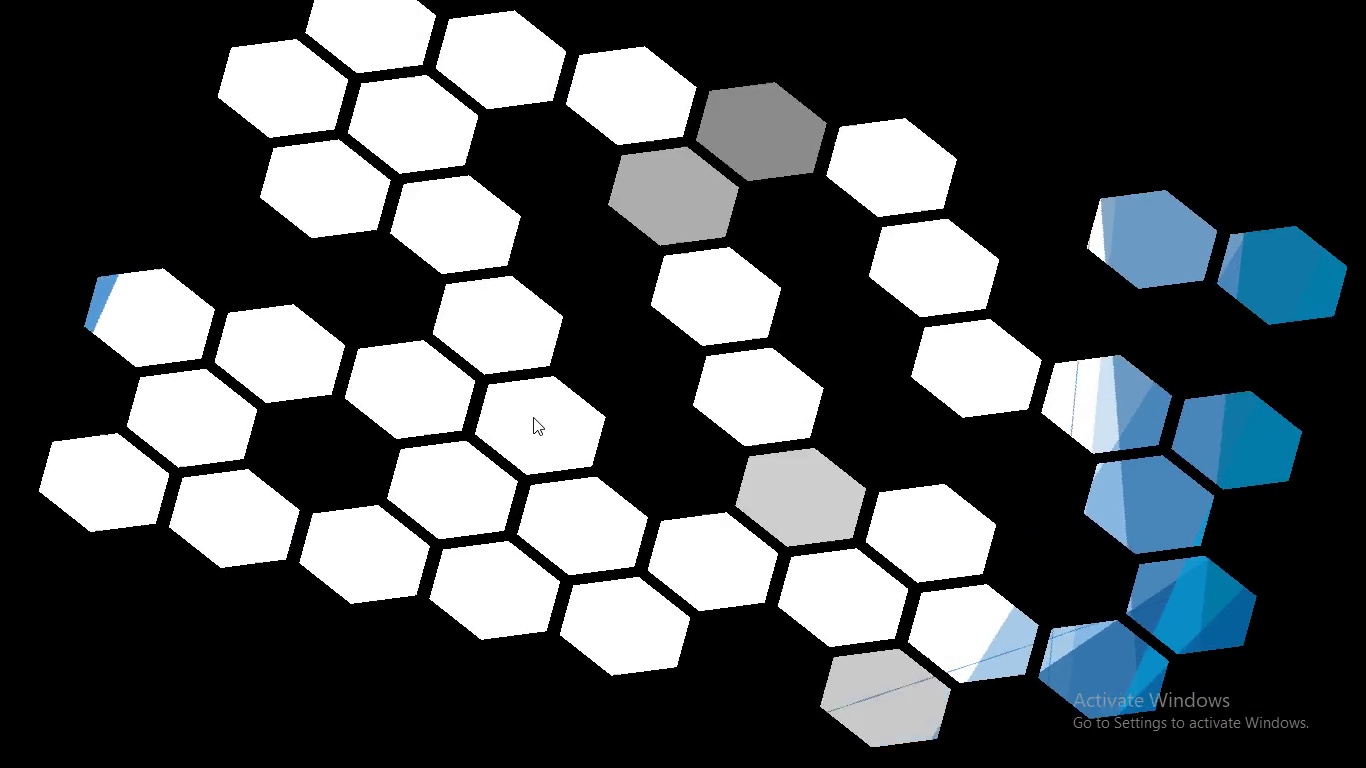 
left_click([533, 417])
 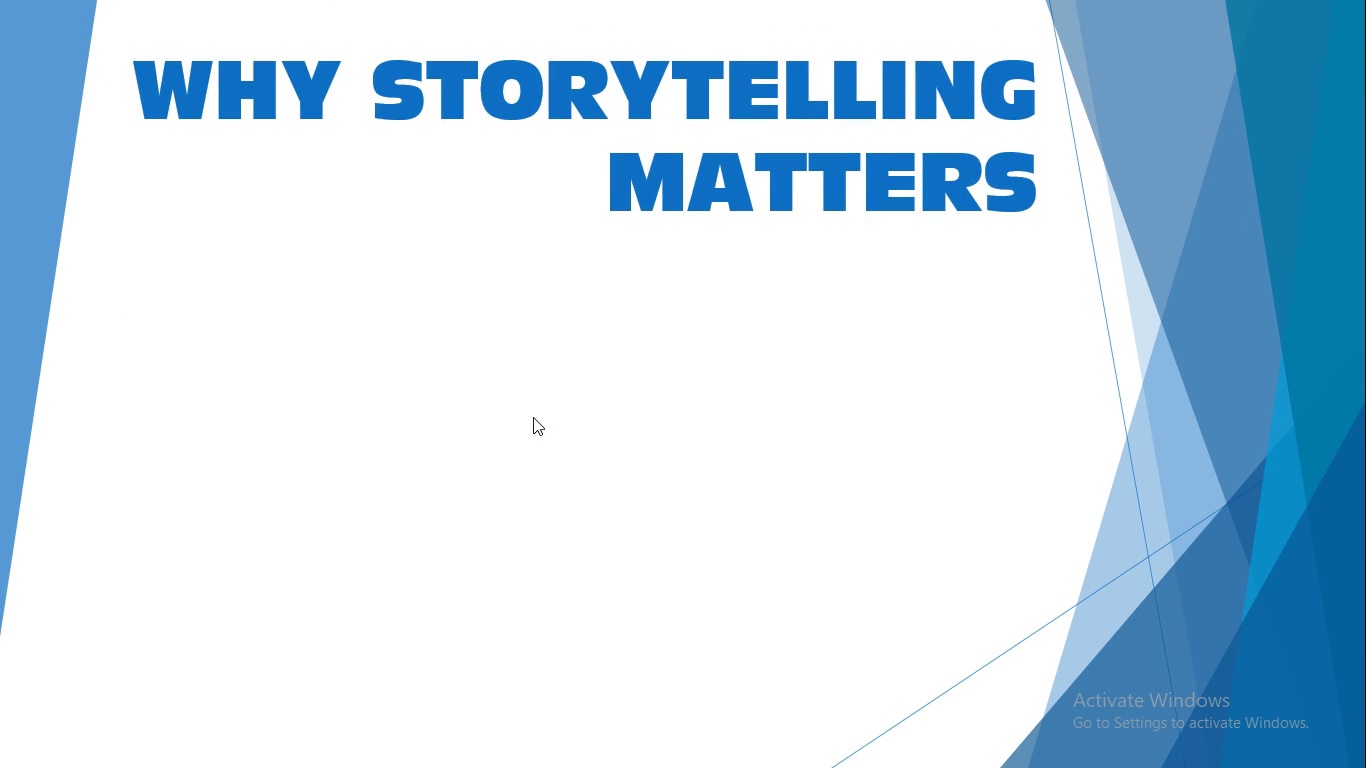 
left_click([533, 417])
 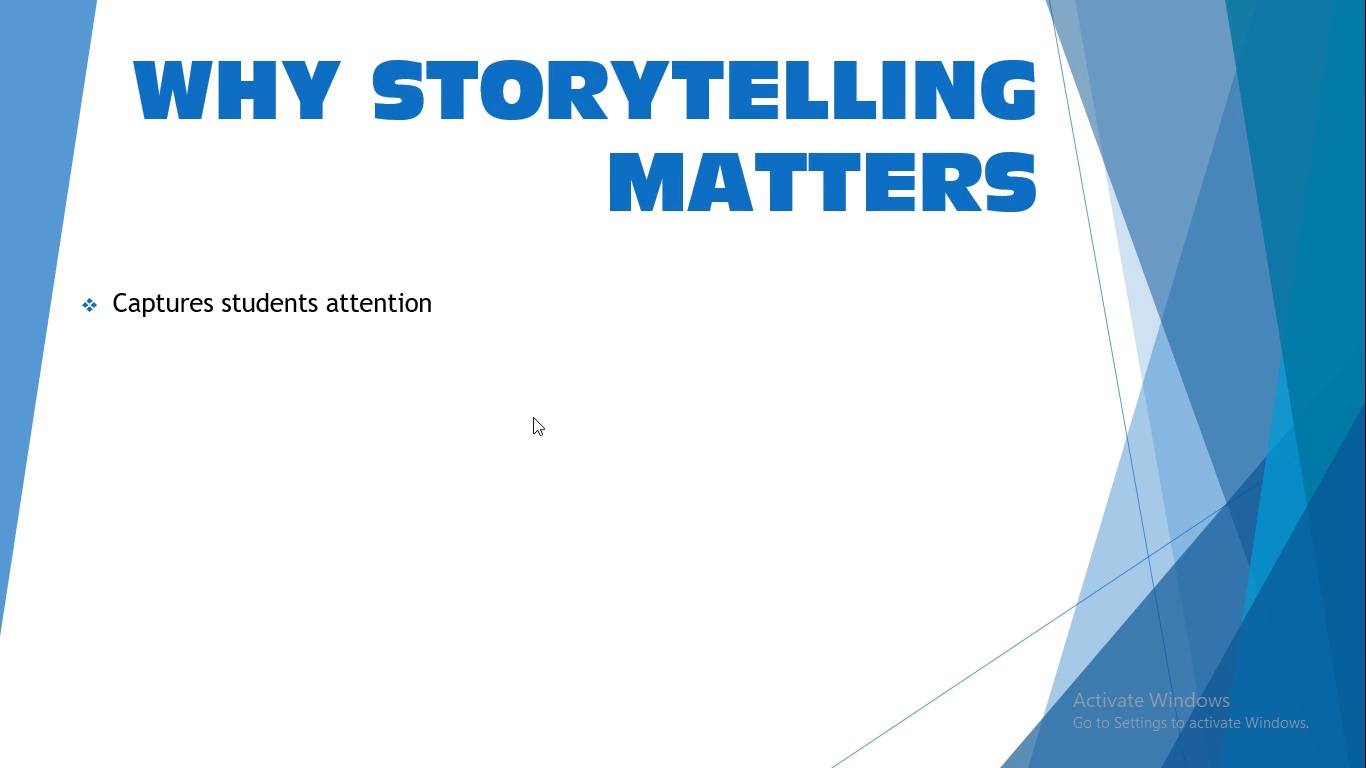 
wait(5.08)
 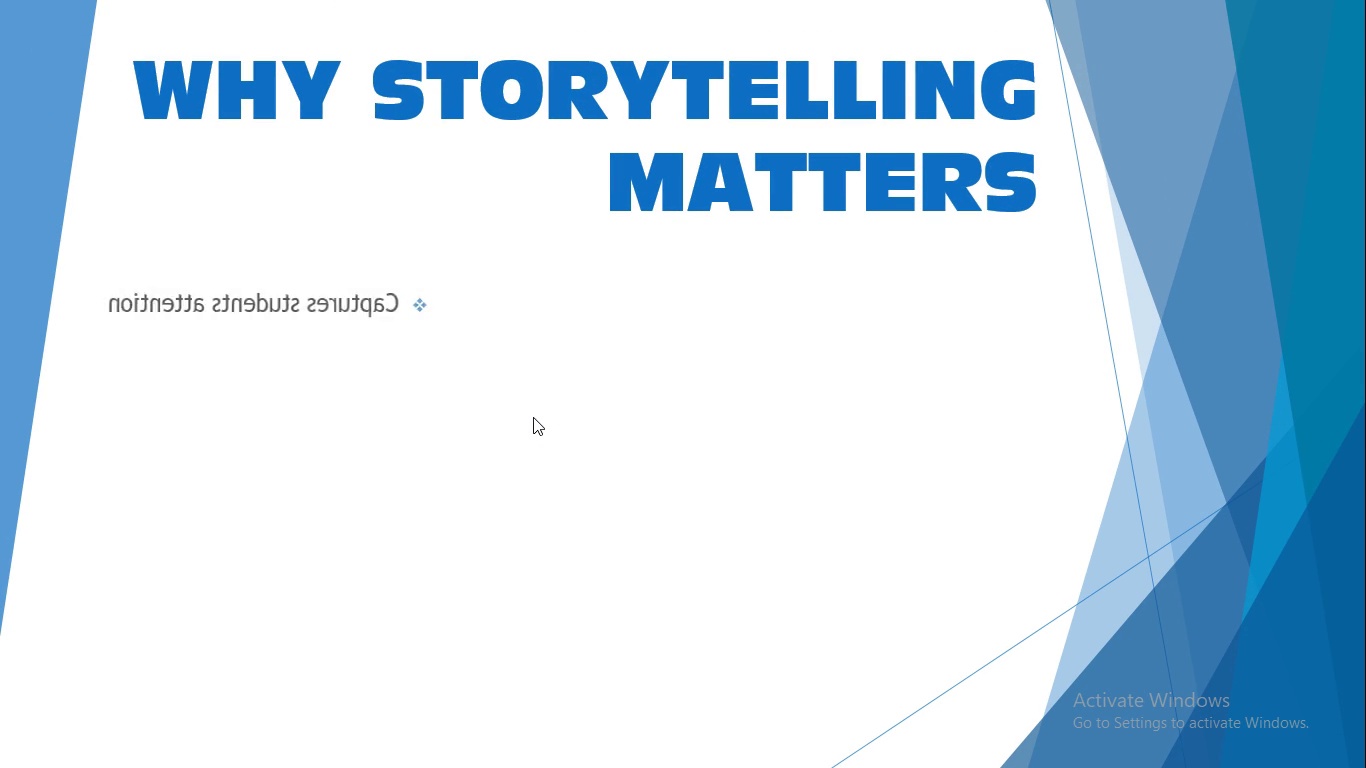 
left_click([552, 382])
 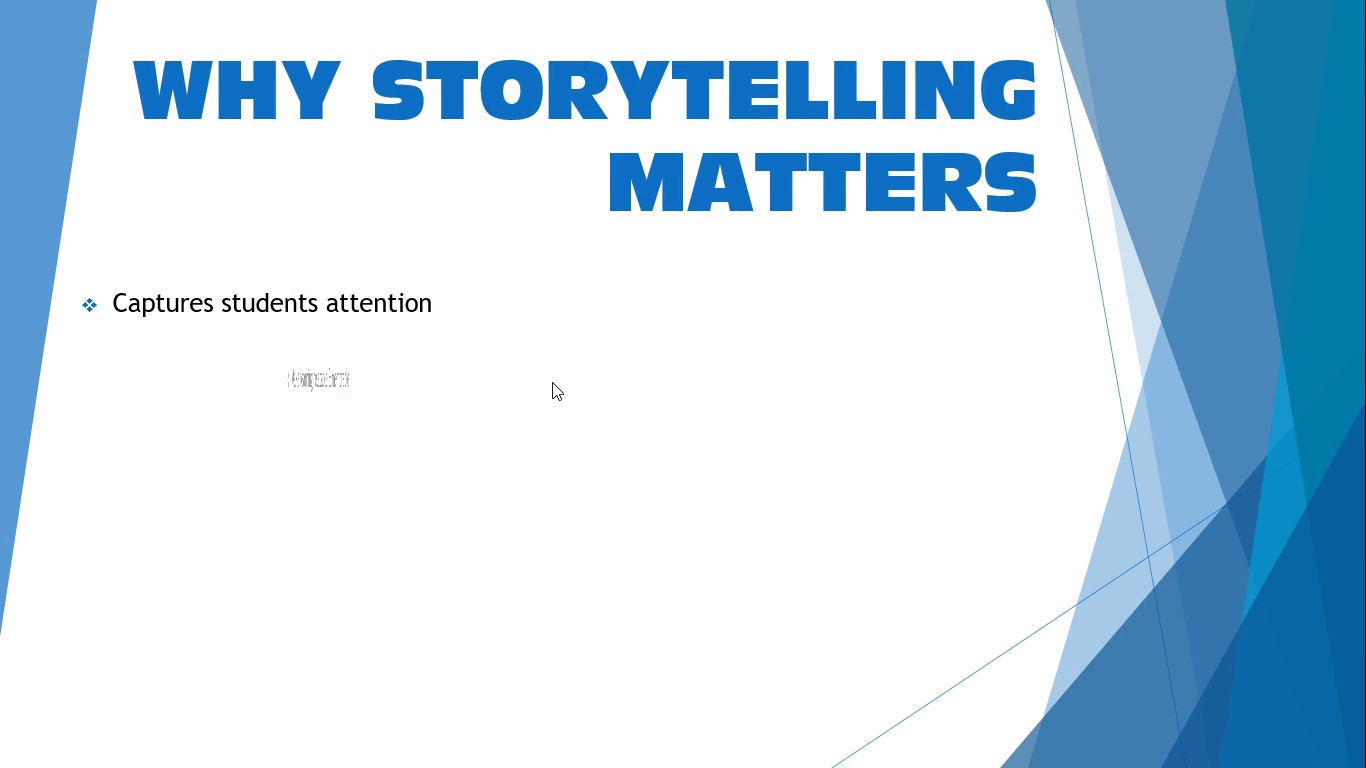 
left_click([552, 382])
 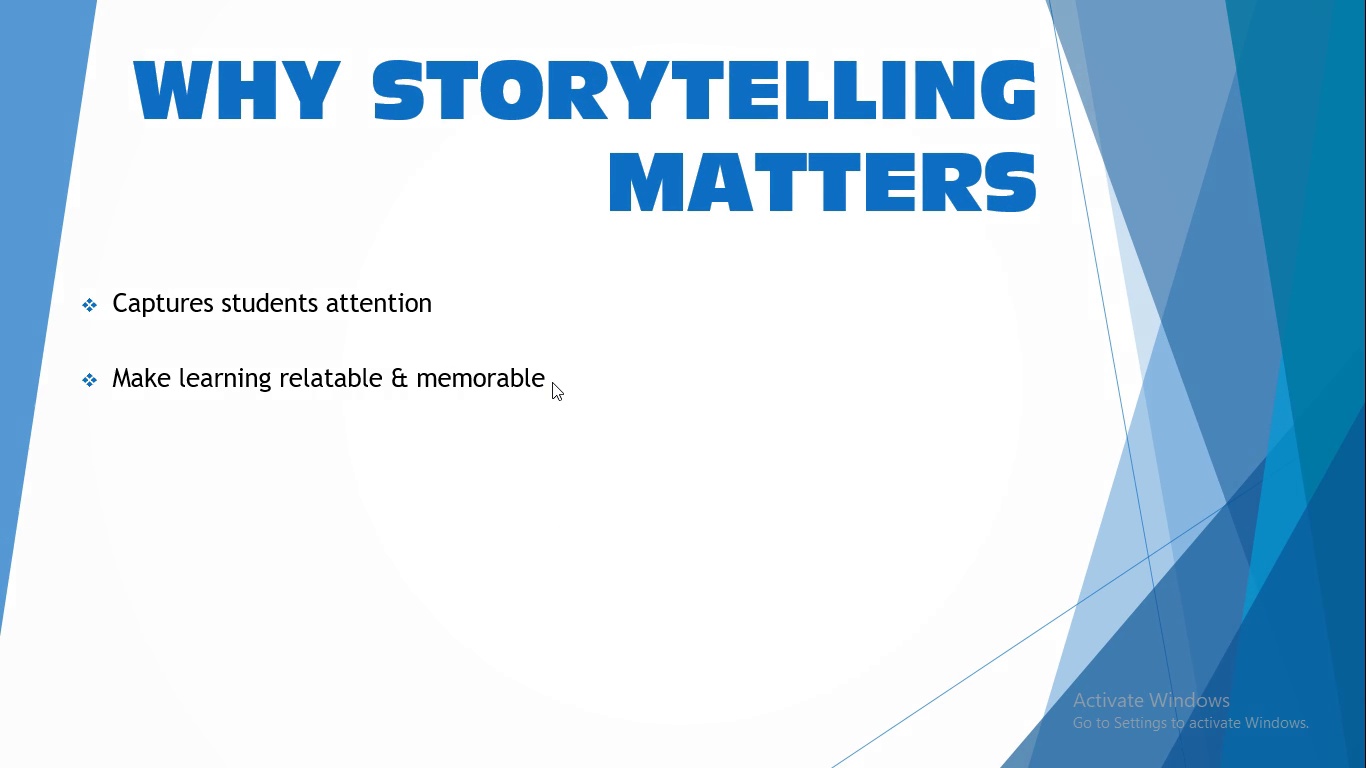 
left_click([552, 382])
 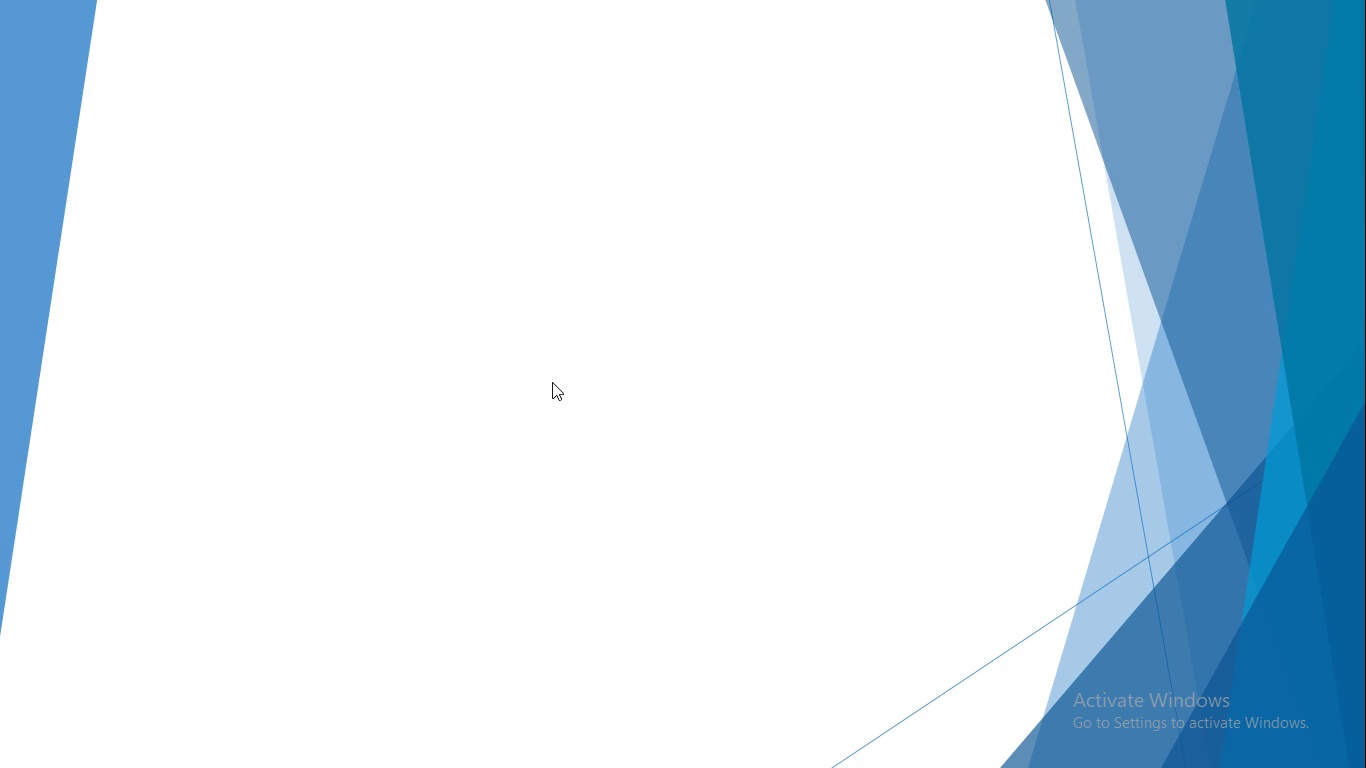 
left_click([552, 382])
 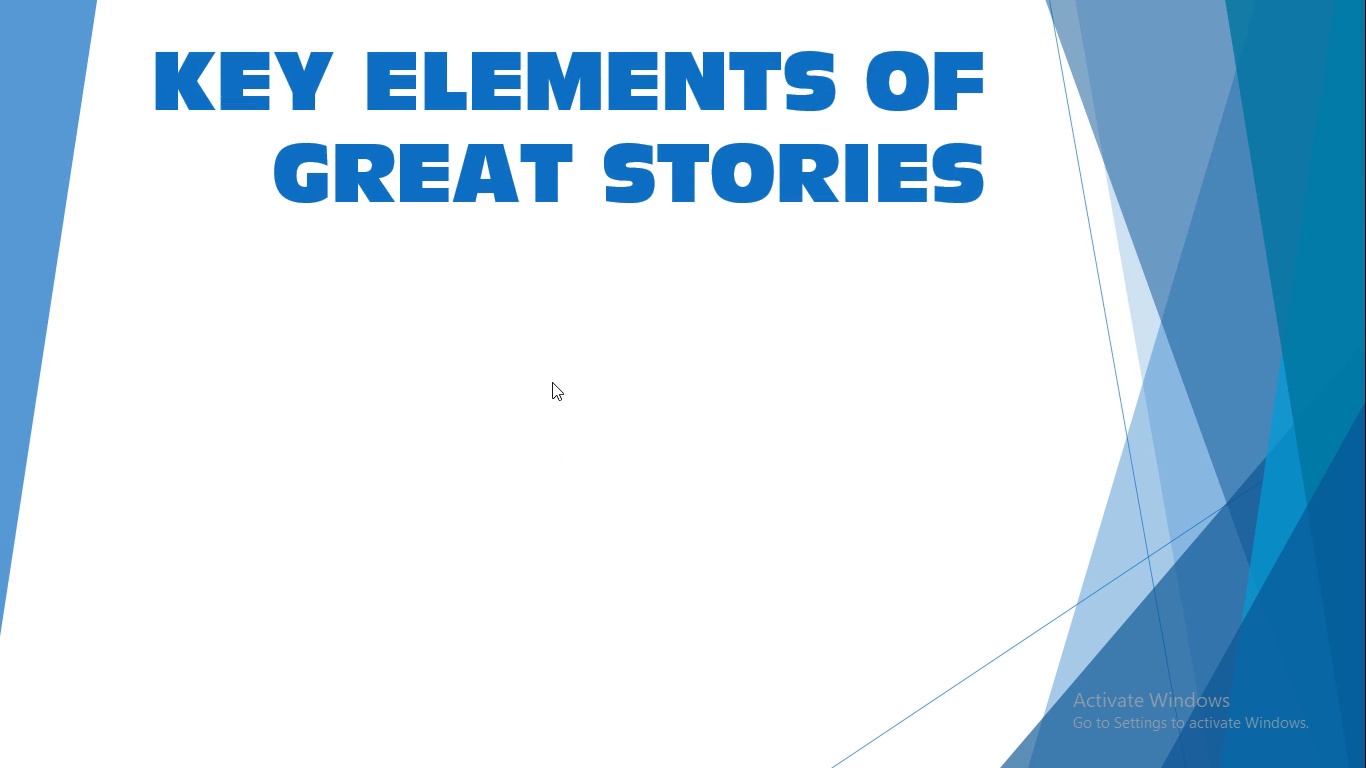 
left_click([552, 382])
 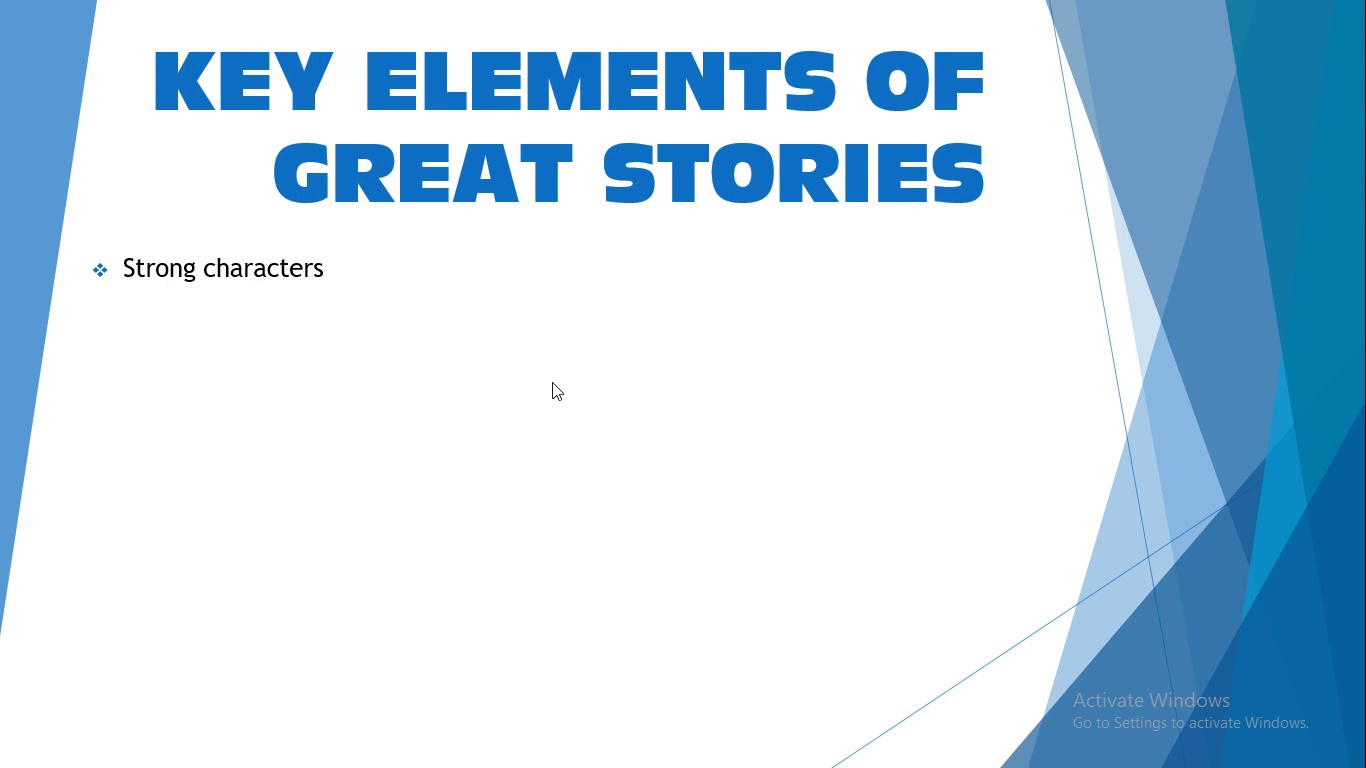 
left_click([552, 382])
 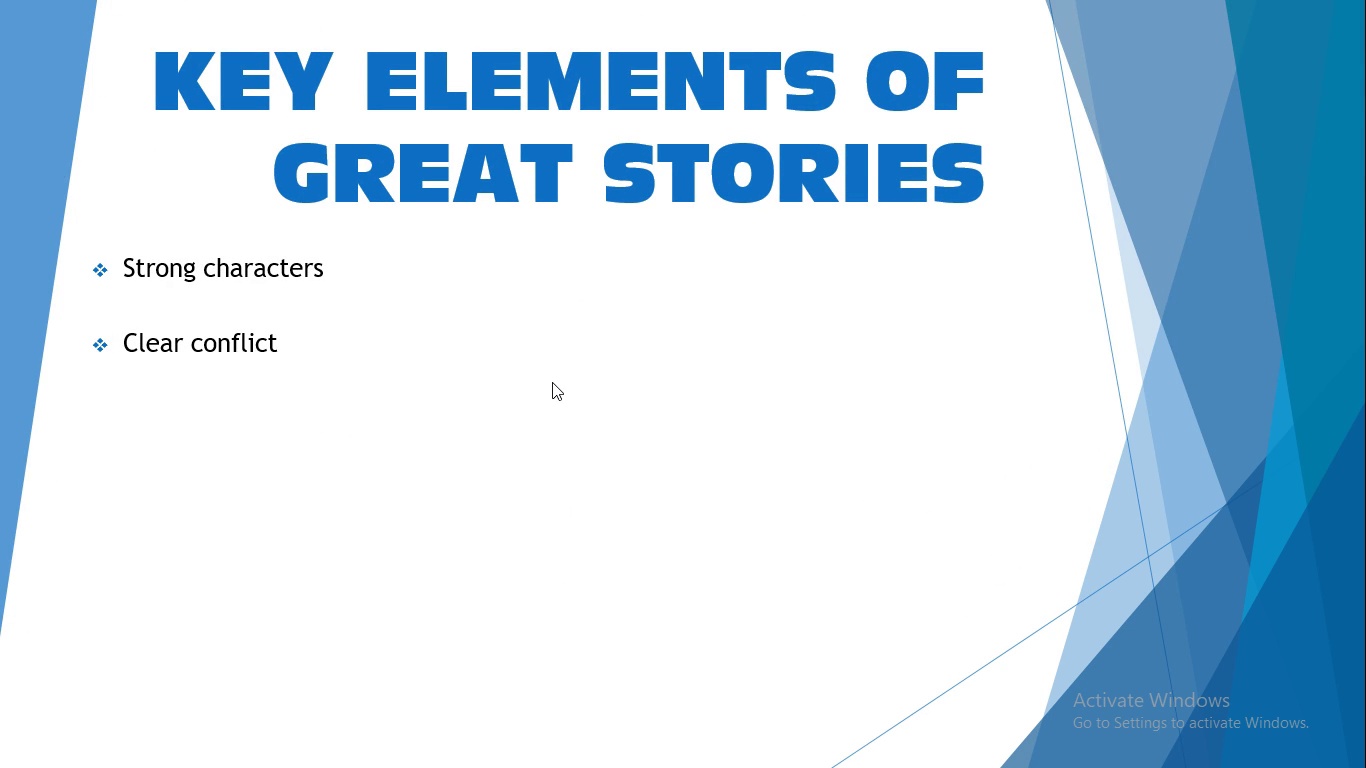 
left_click([552, 382])
 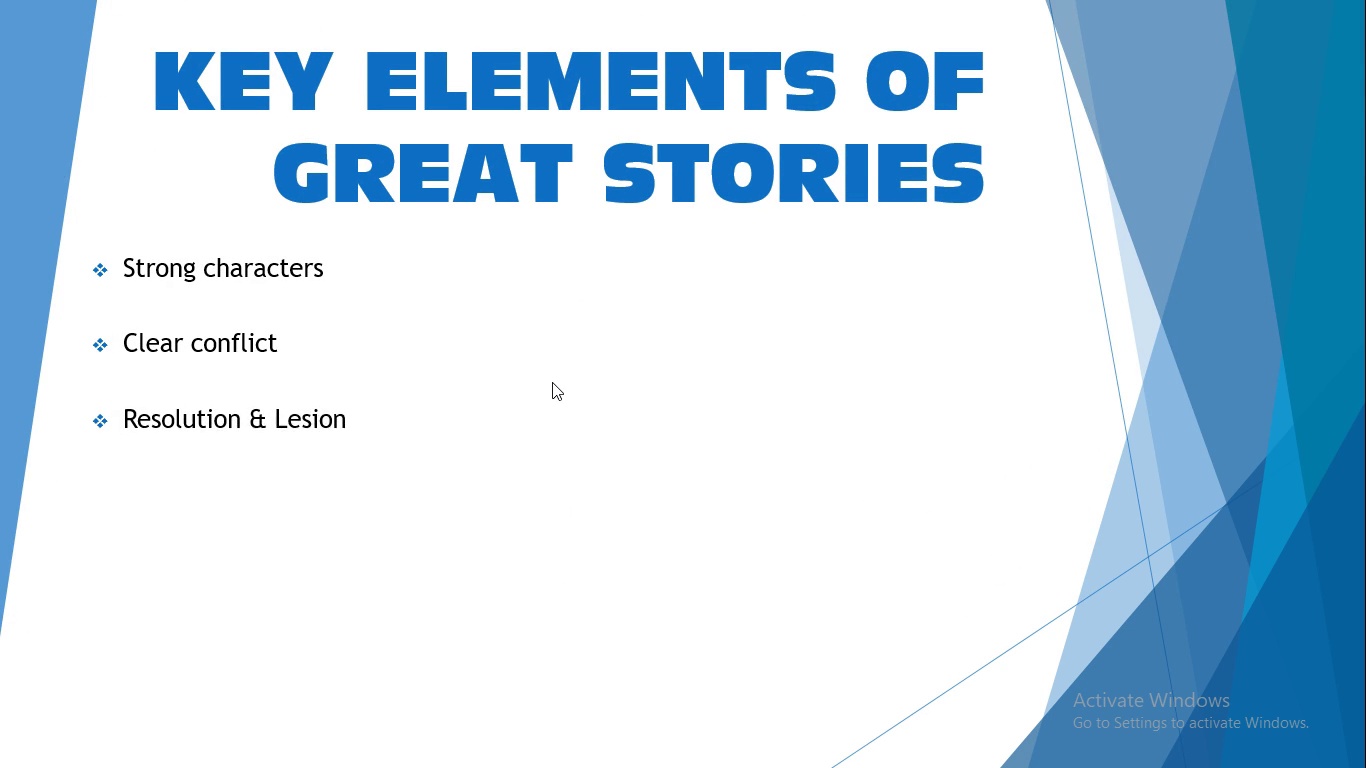 
left_click([552, 382])
 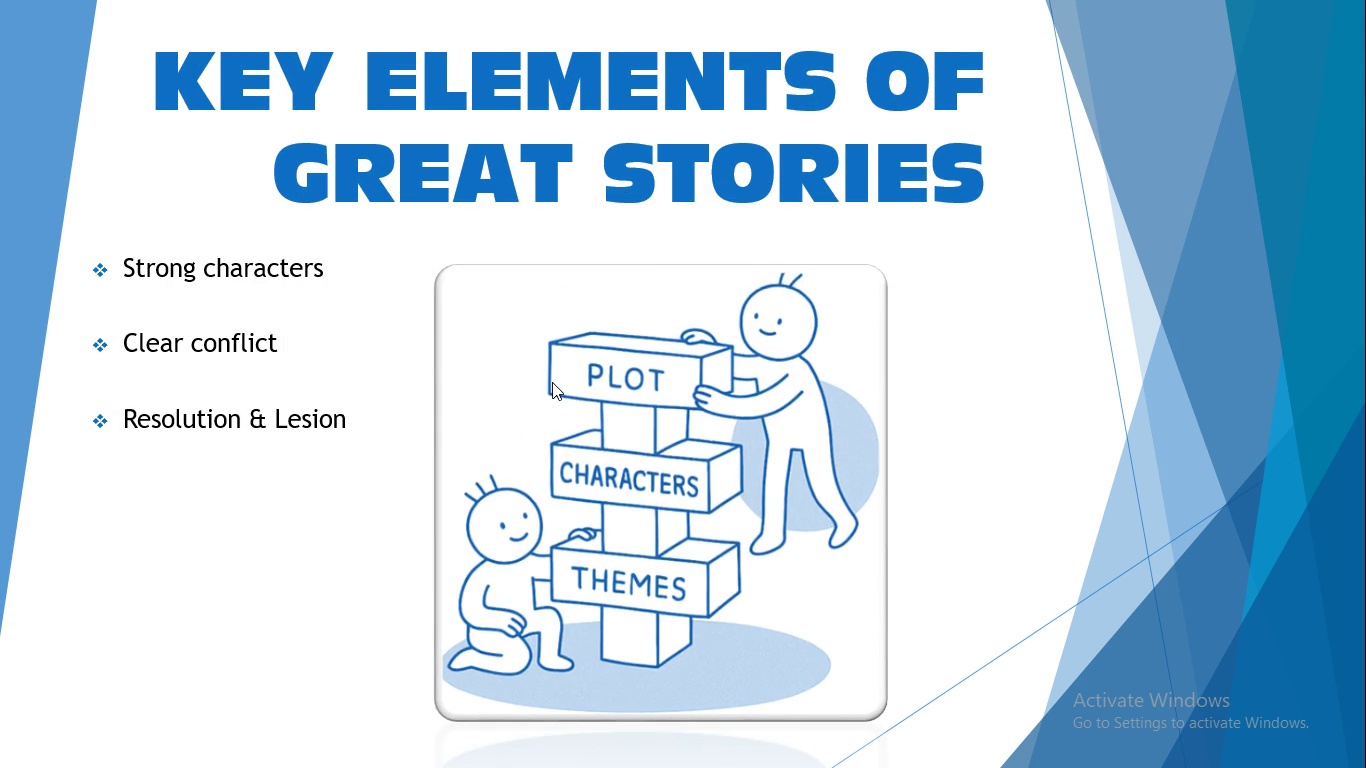 
left_click([552, 382])
 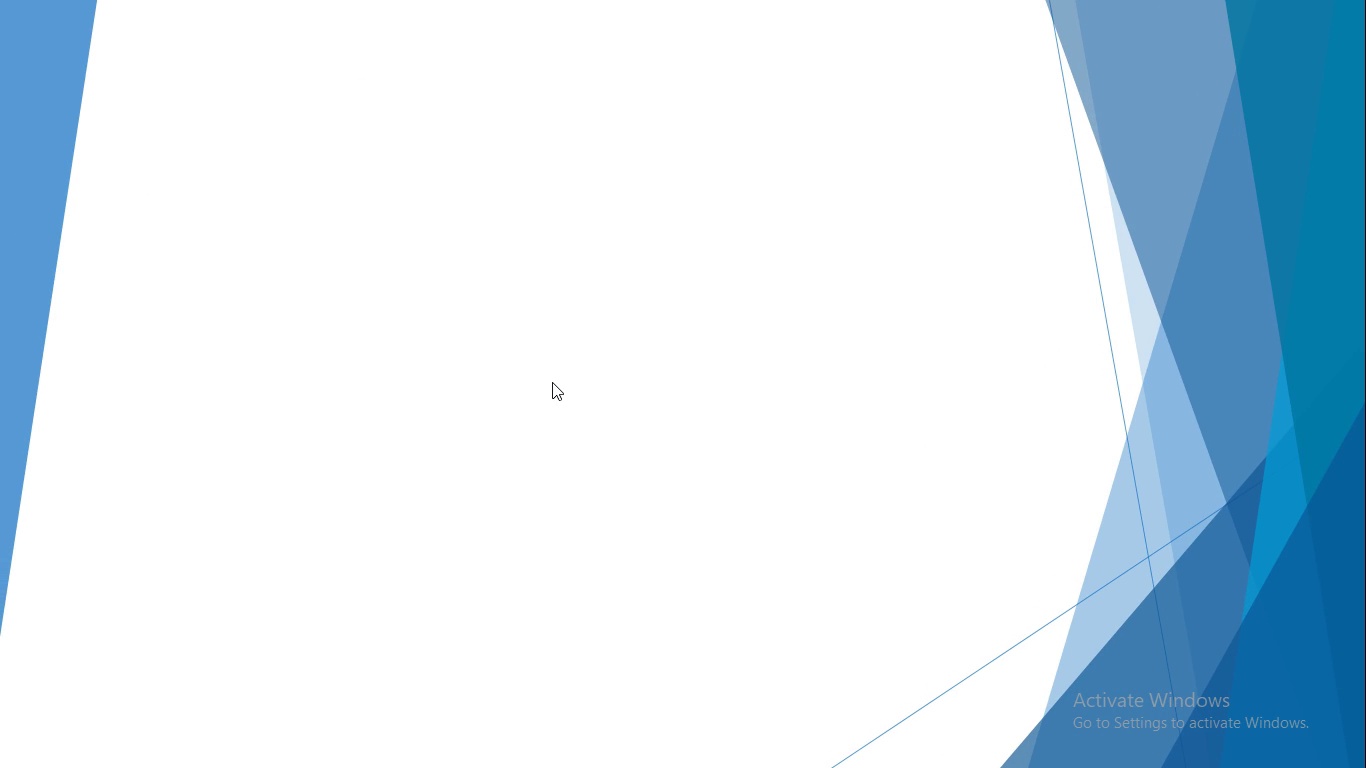 
wait(7.12)
 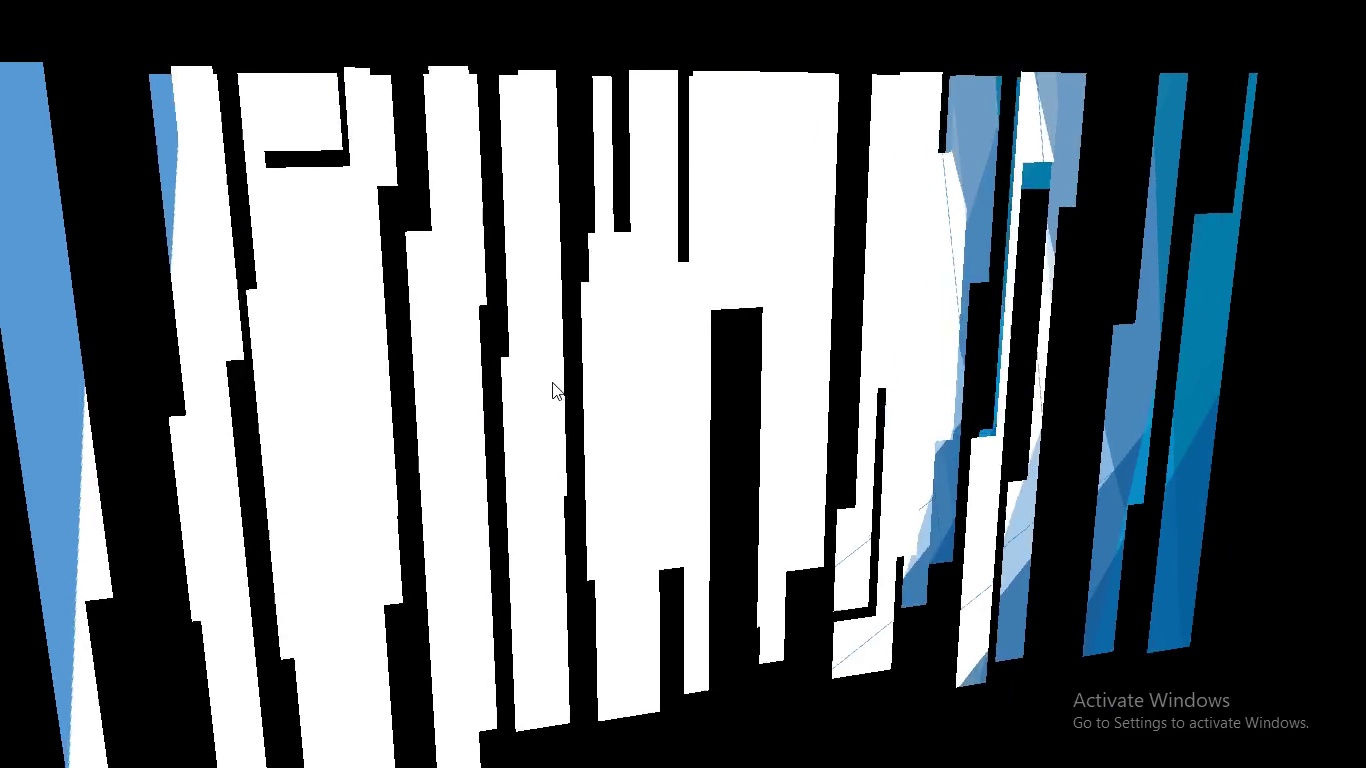 
left_click([552, 382])
 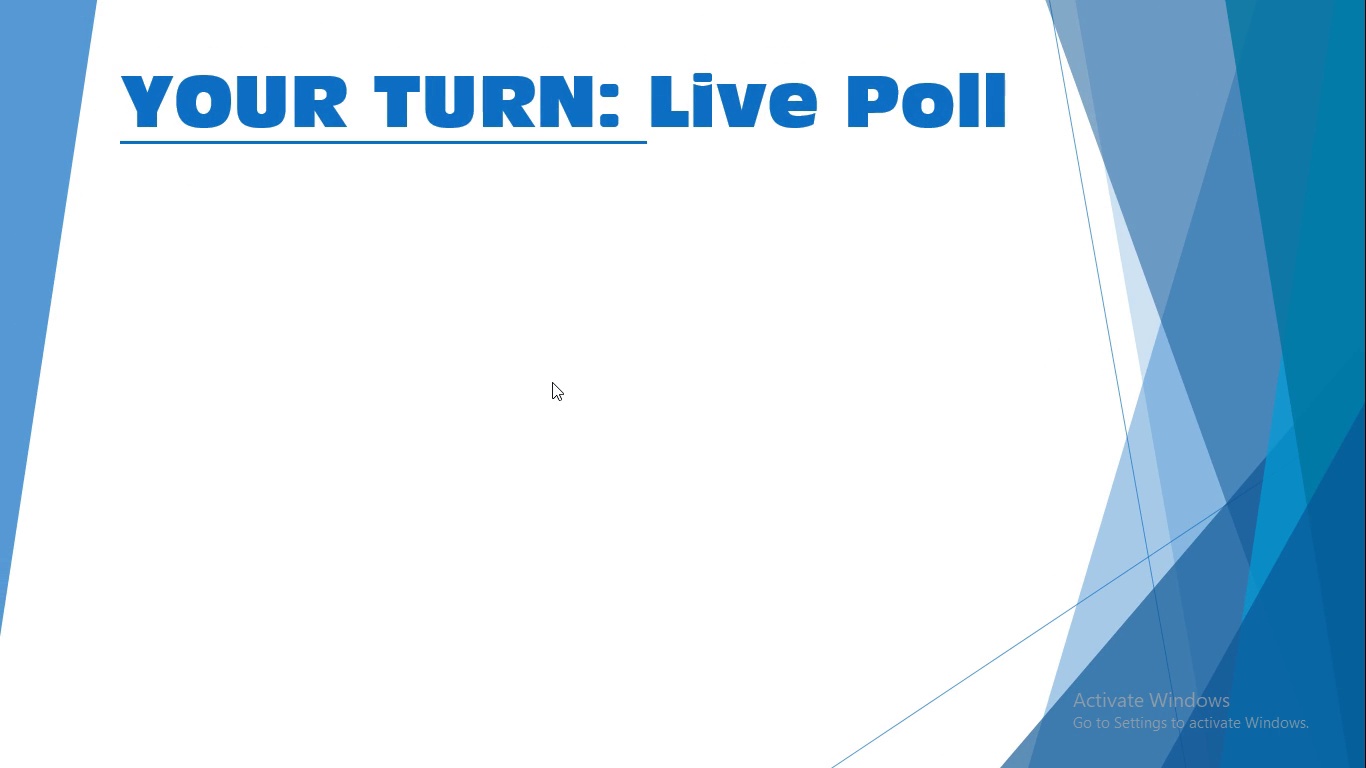 
left_click([569, 334])
 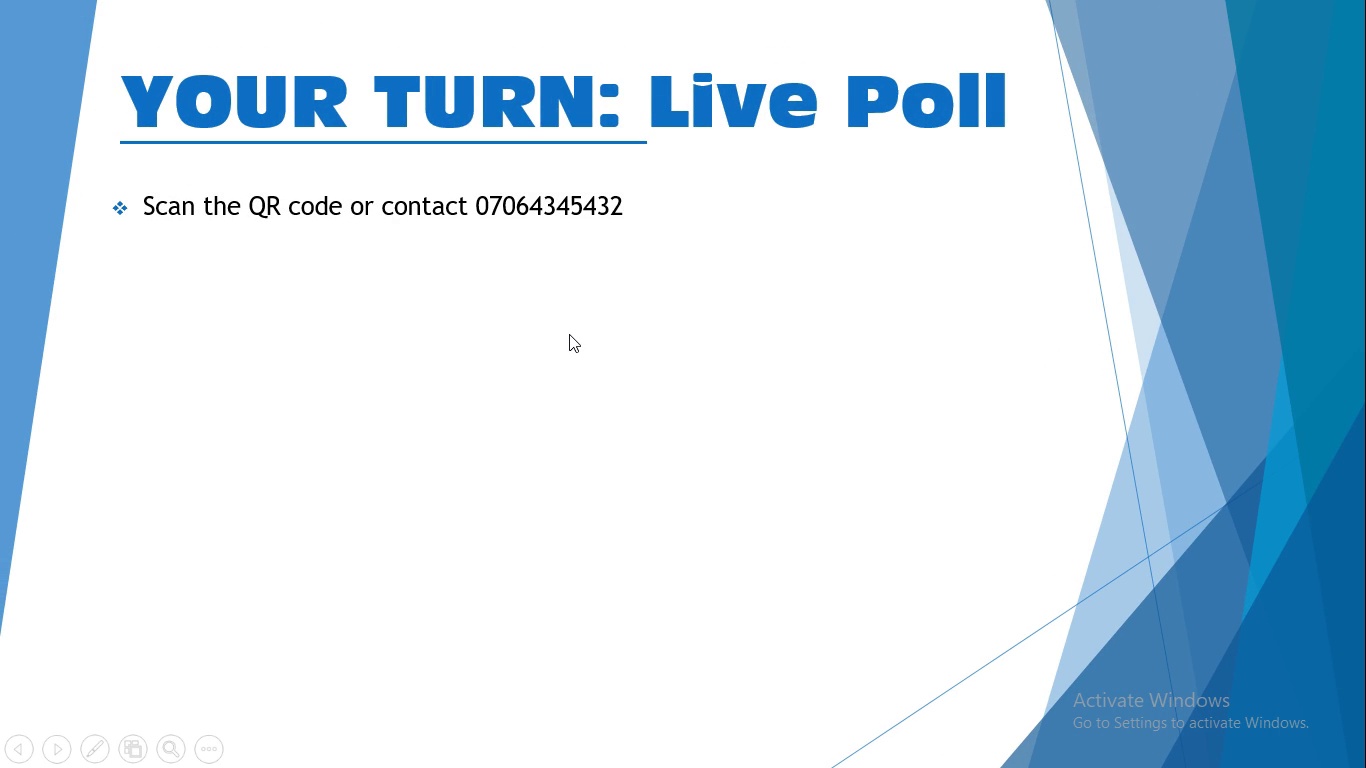 
left_click([569, 334])
 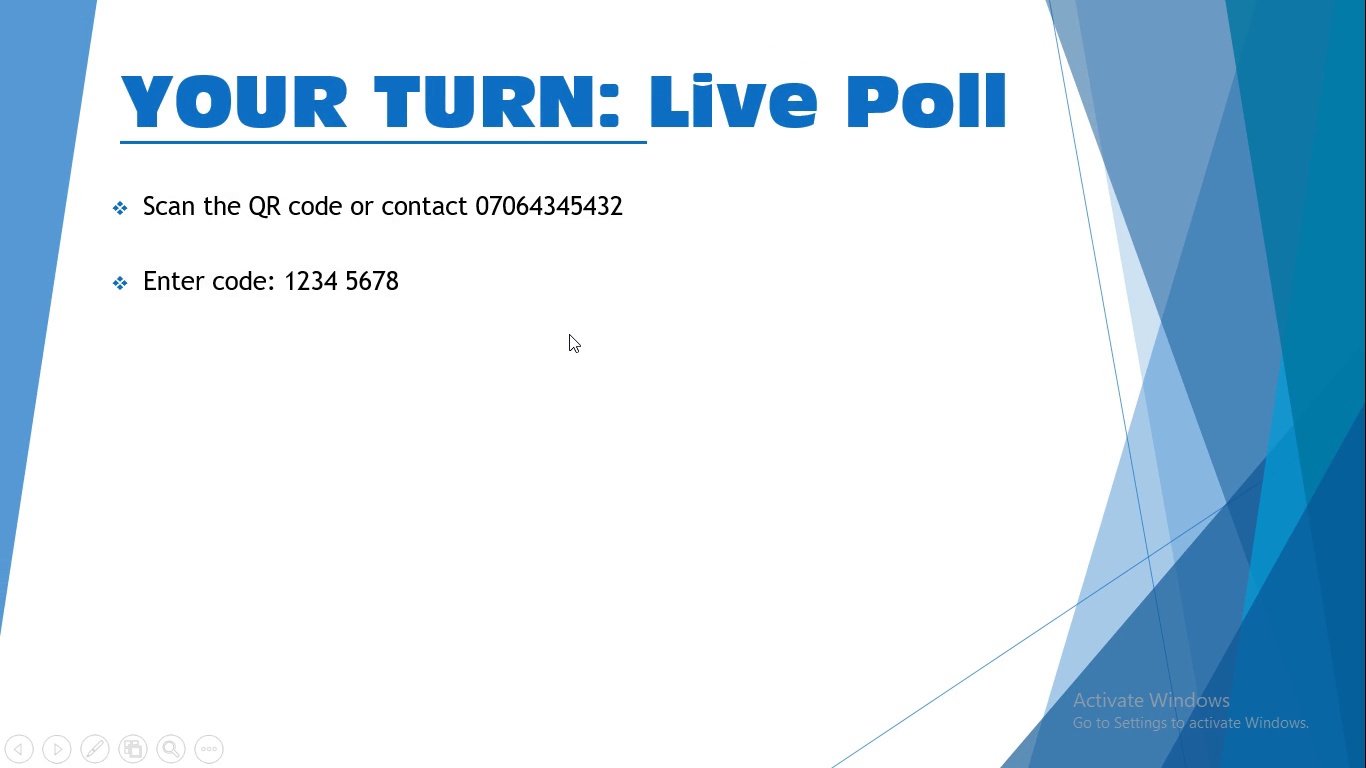 
left_click([569, 334])
 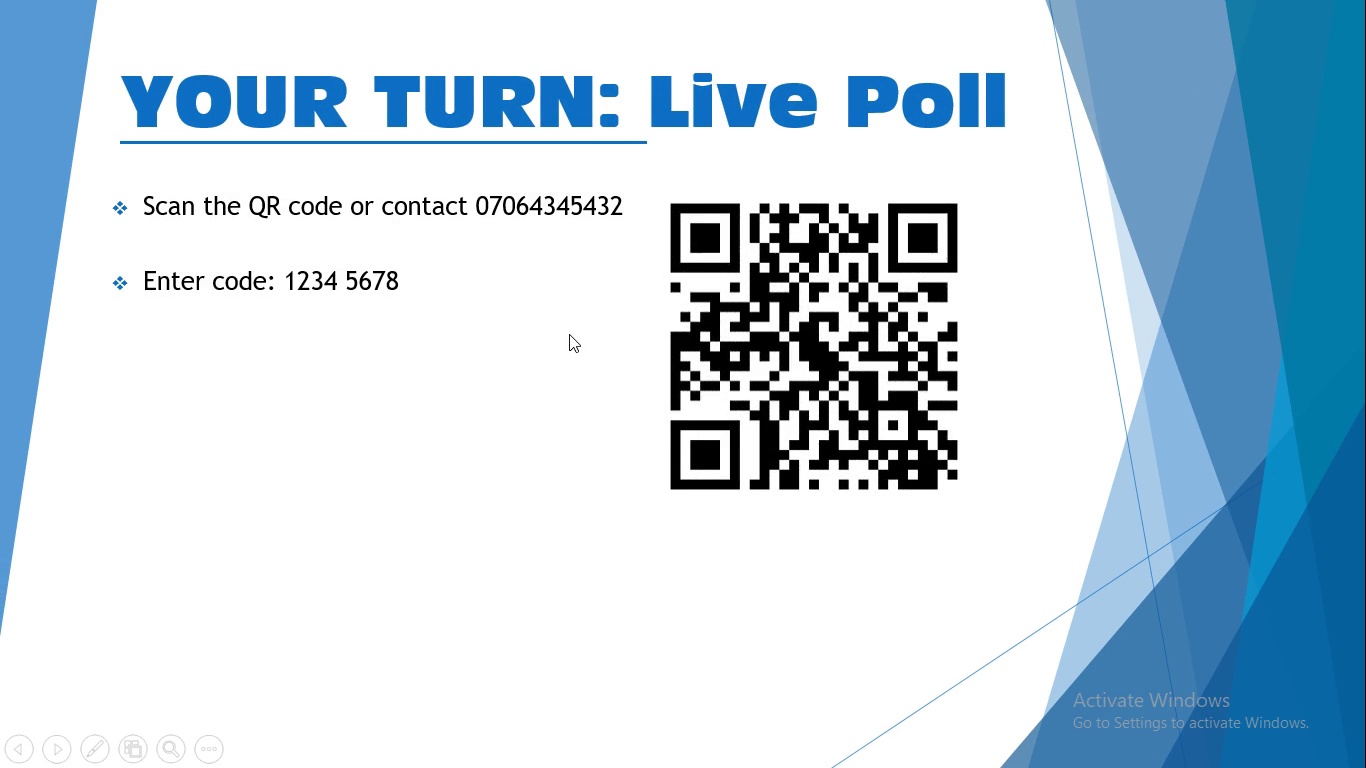 
left_click([569, 334])
 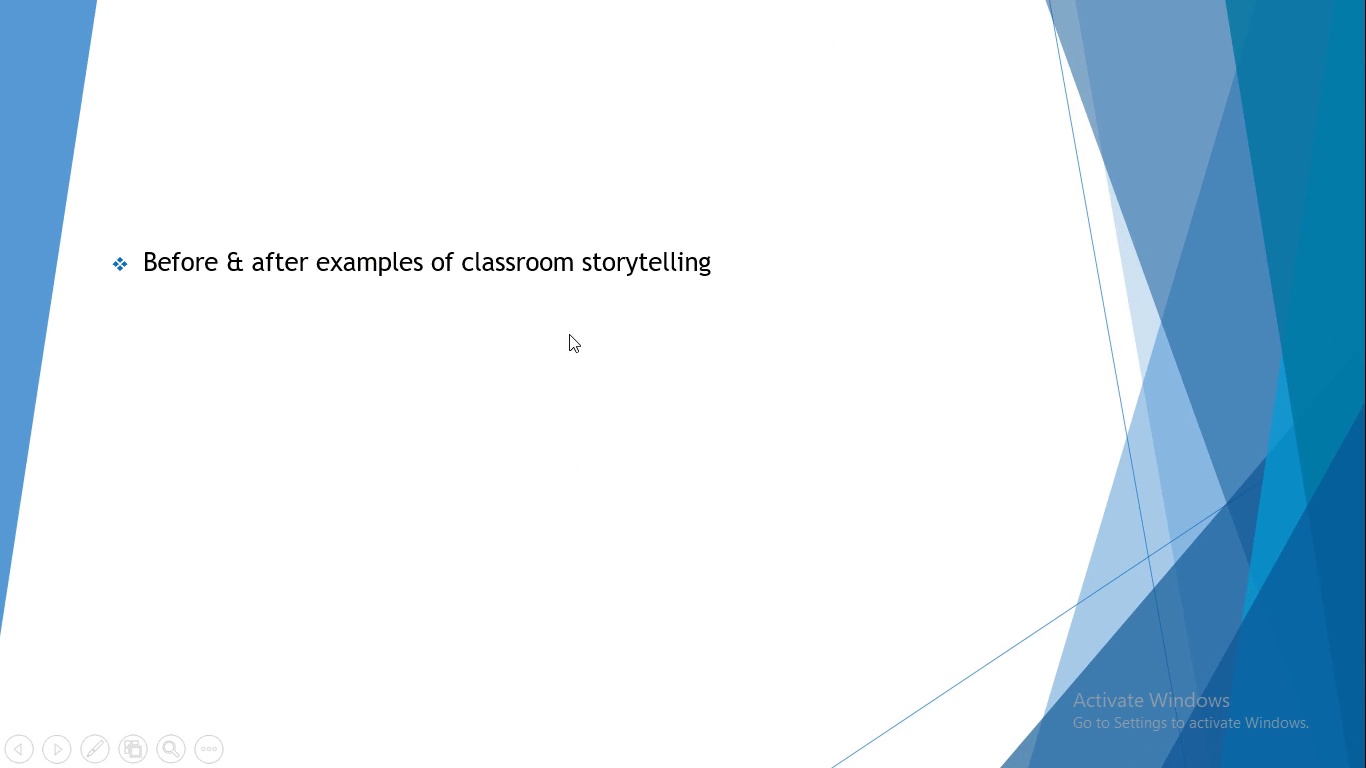 
left_click([569, 334])
 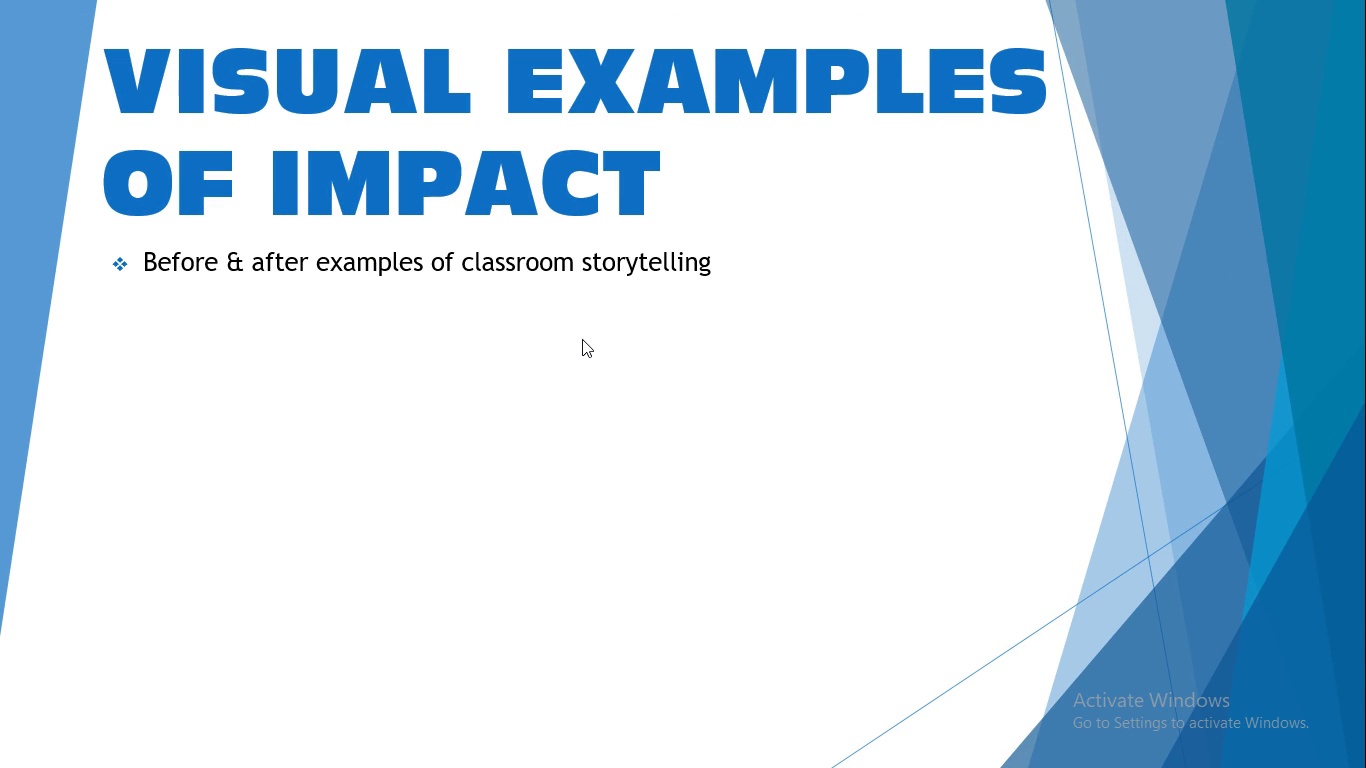 
wait(5.42)
 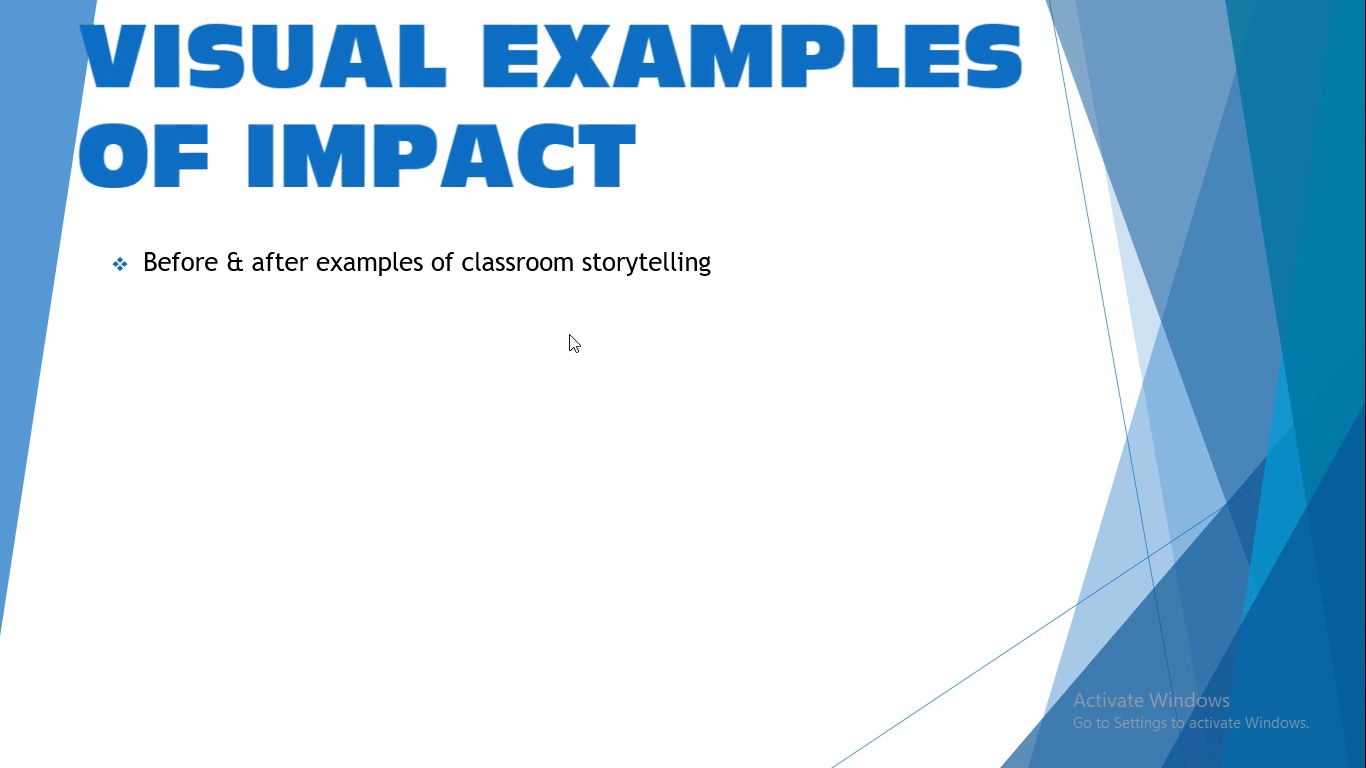 
left_click([583, 299])